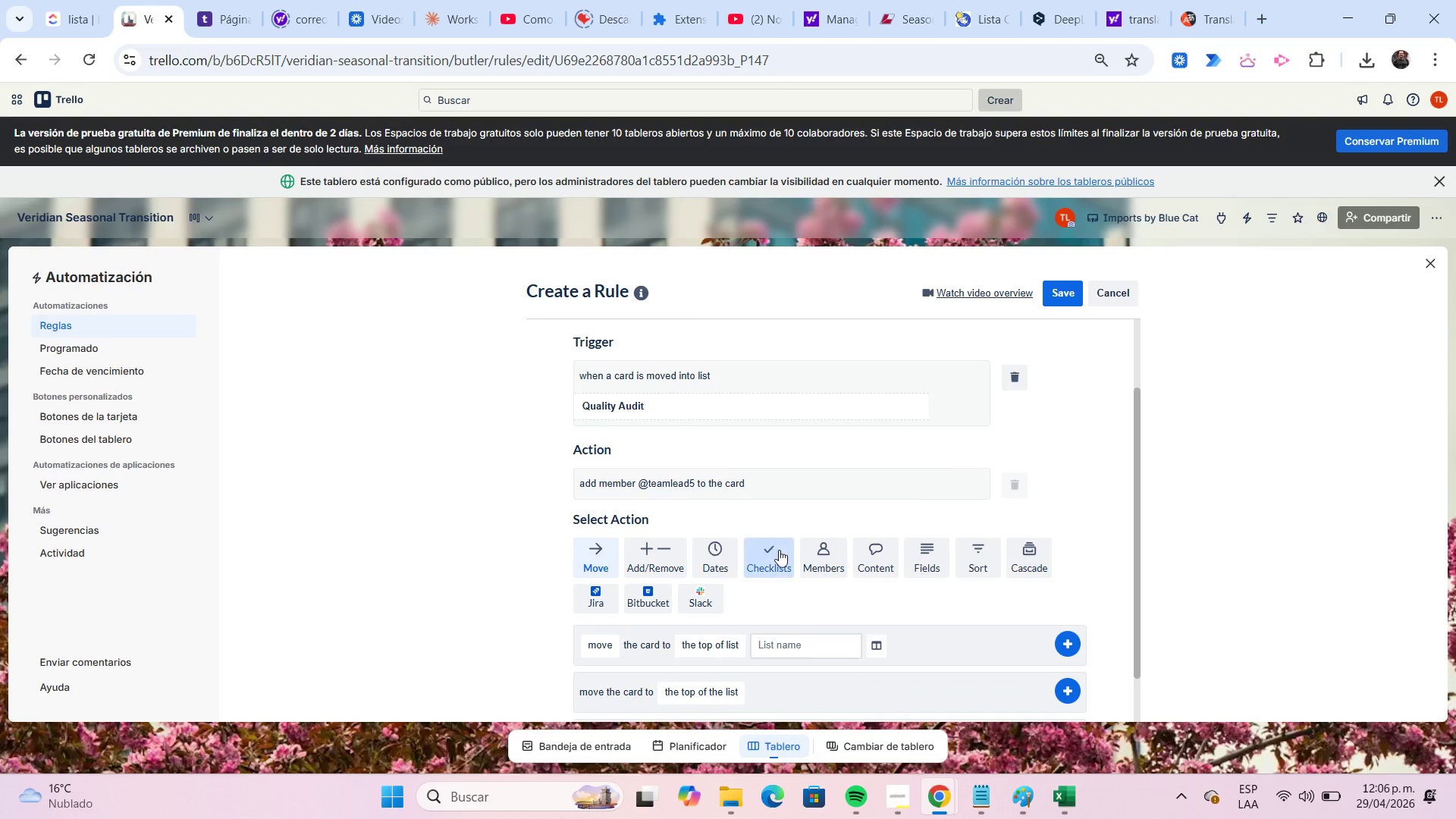 
left_click([781, 556])
 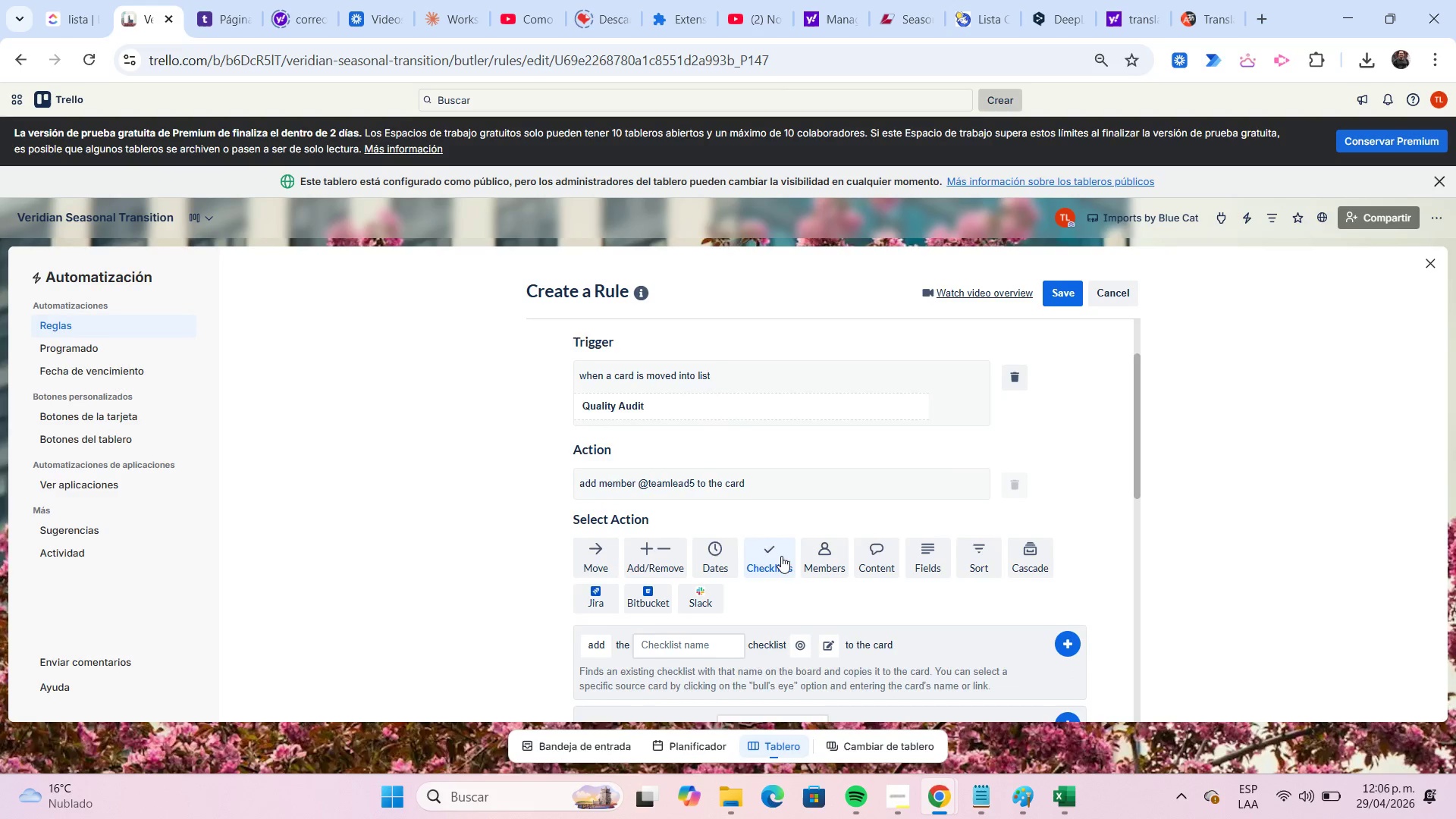 
scroll: coordinate [781, 556], scroll_direction: down, amount: 1.0
 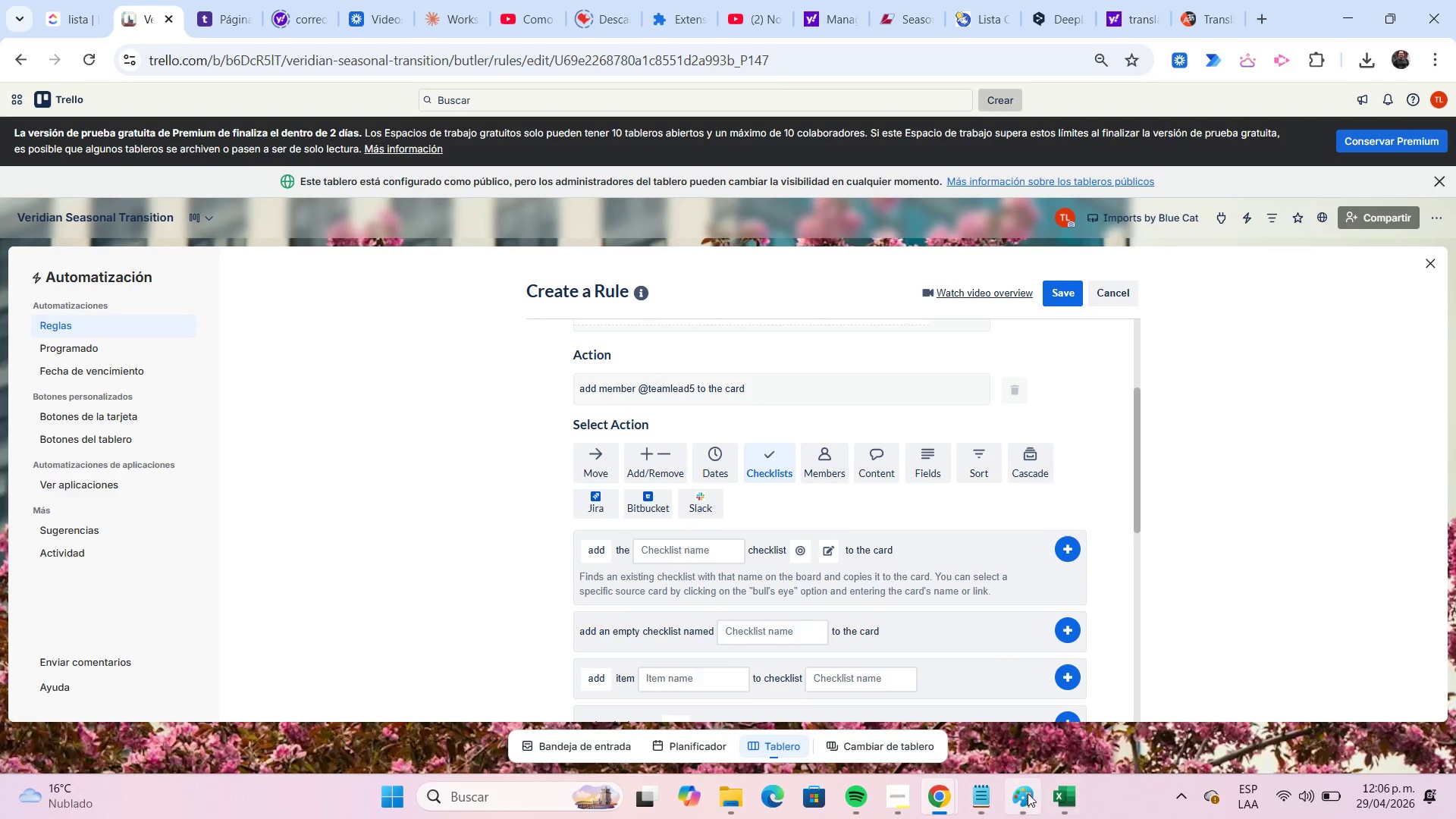 
left_click([987, 792])
 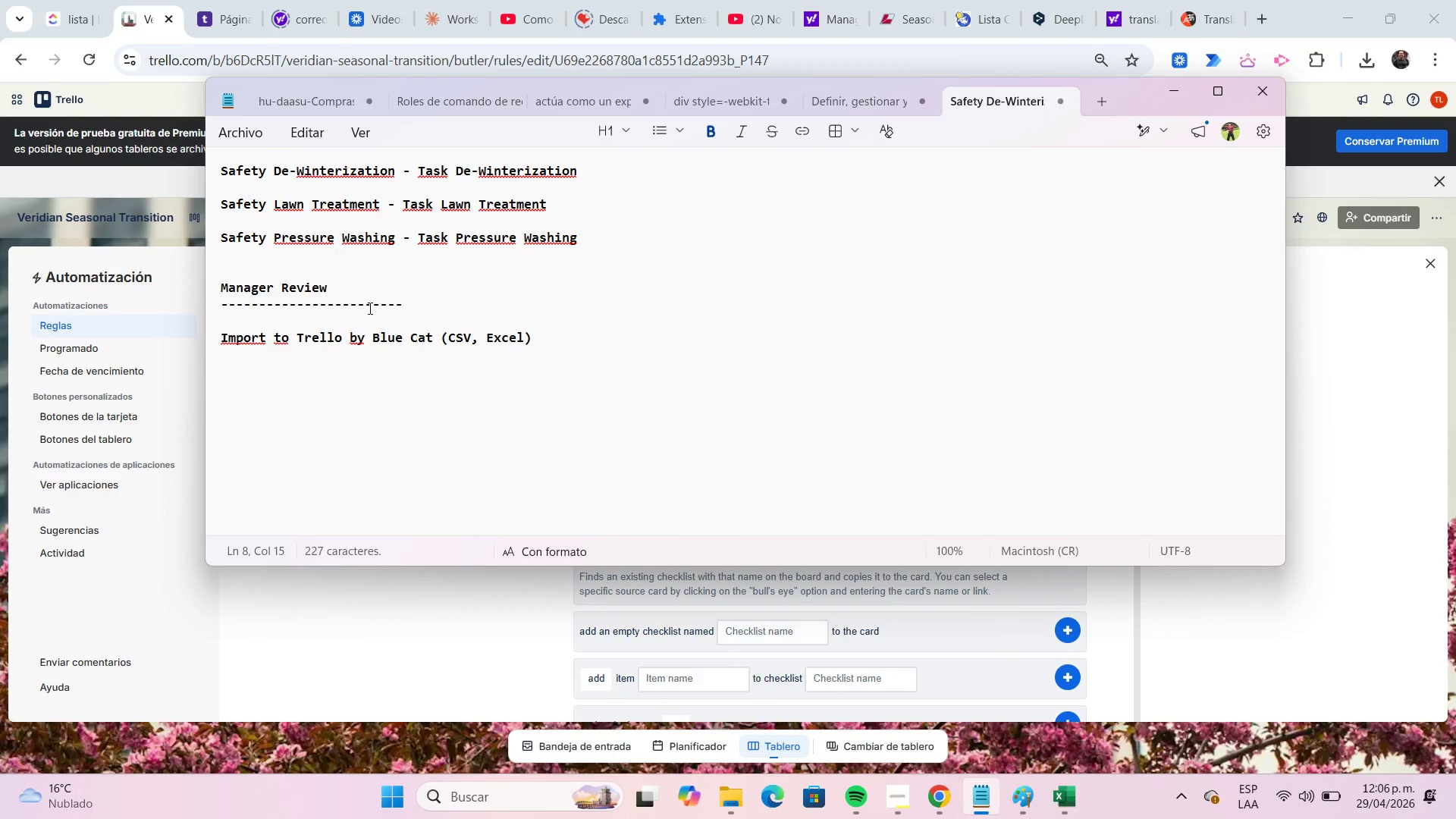 
key(Shift+Home)
 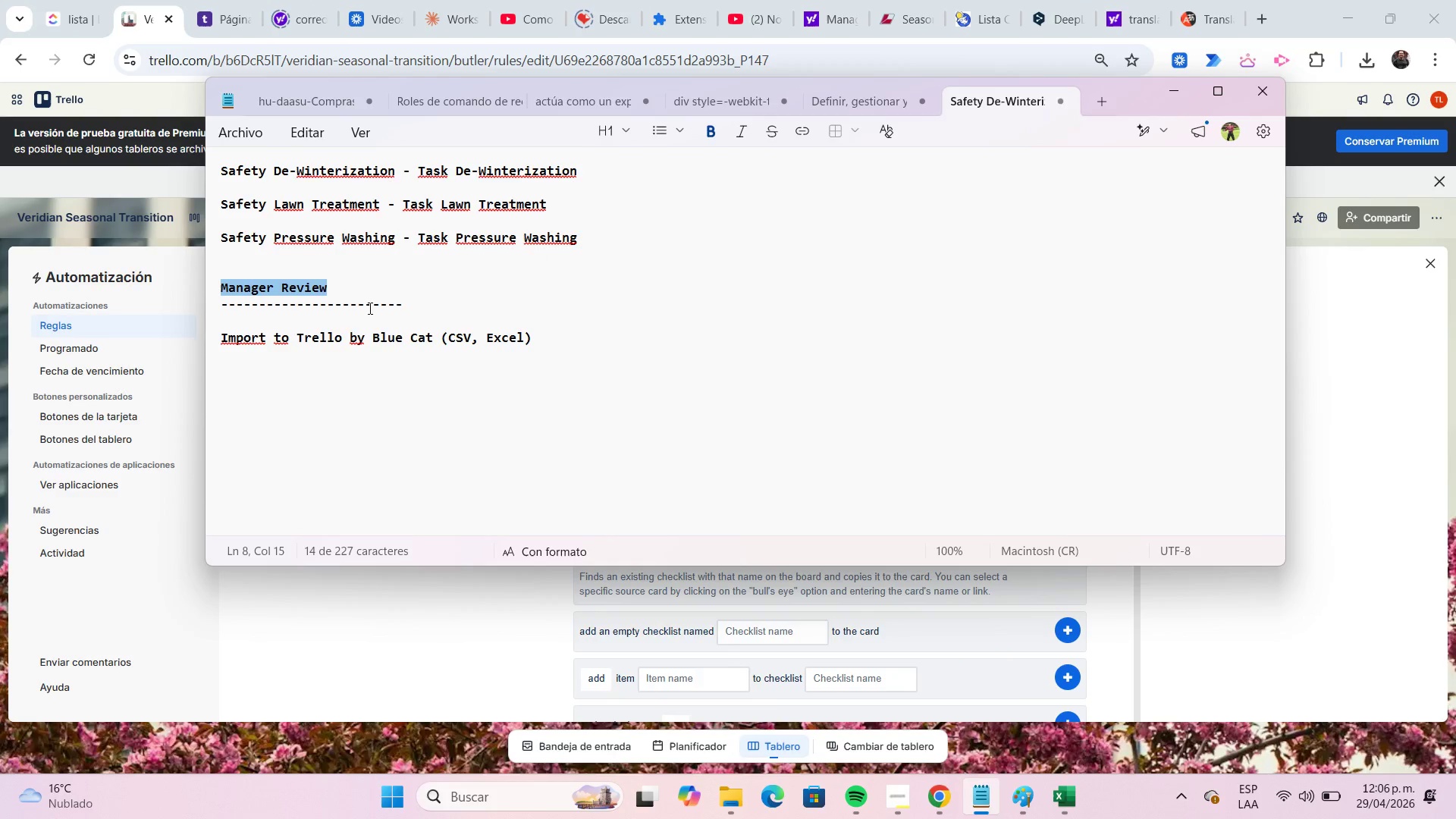 
key(Control+C)
 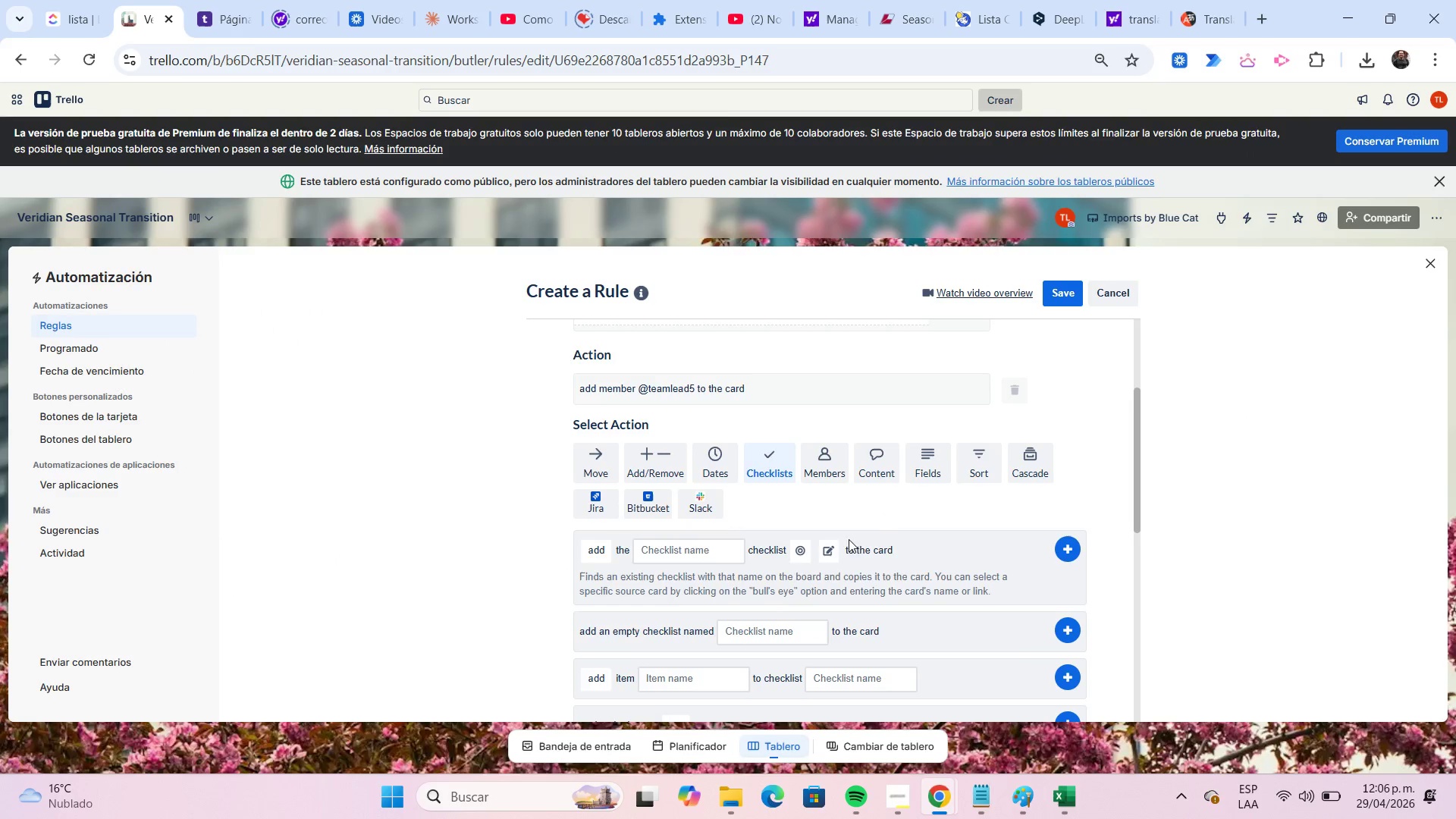 
left_click([673, 558])
 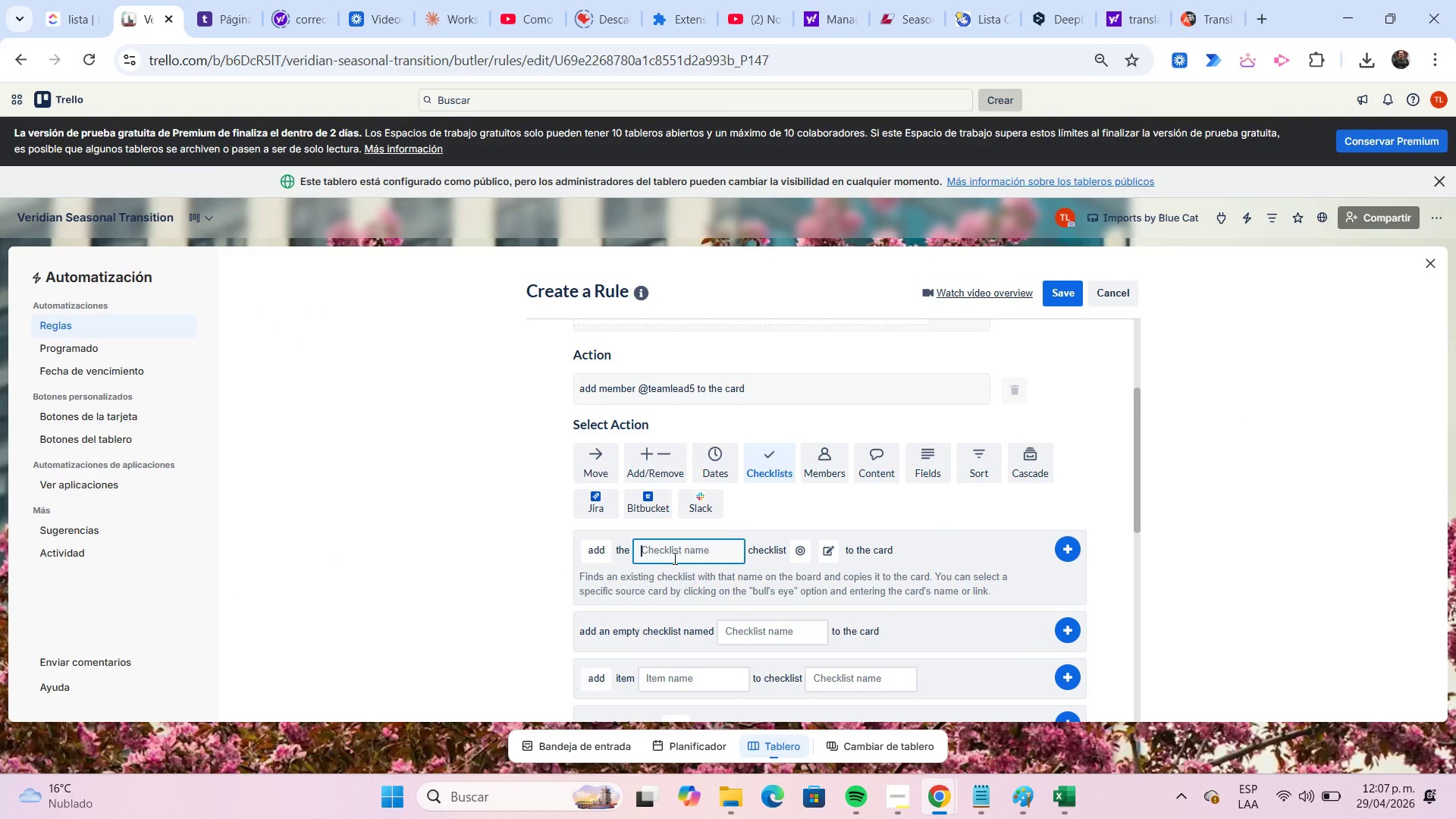 
key(Control+ControlLeft)
 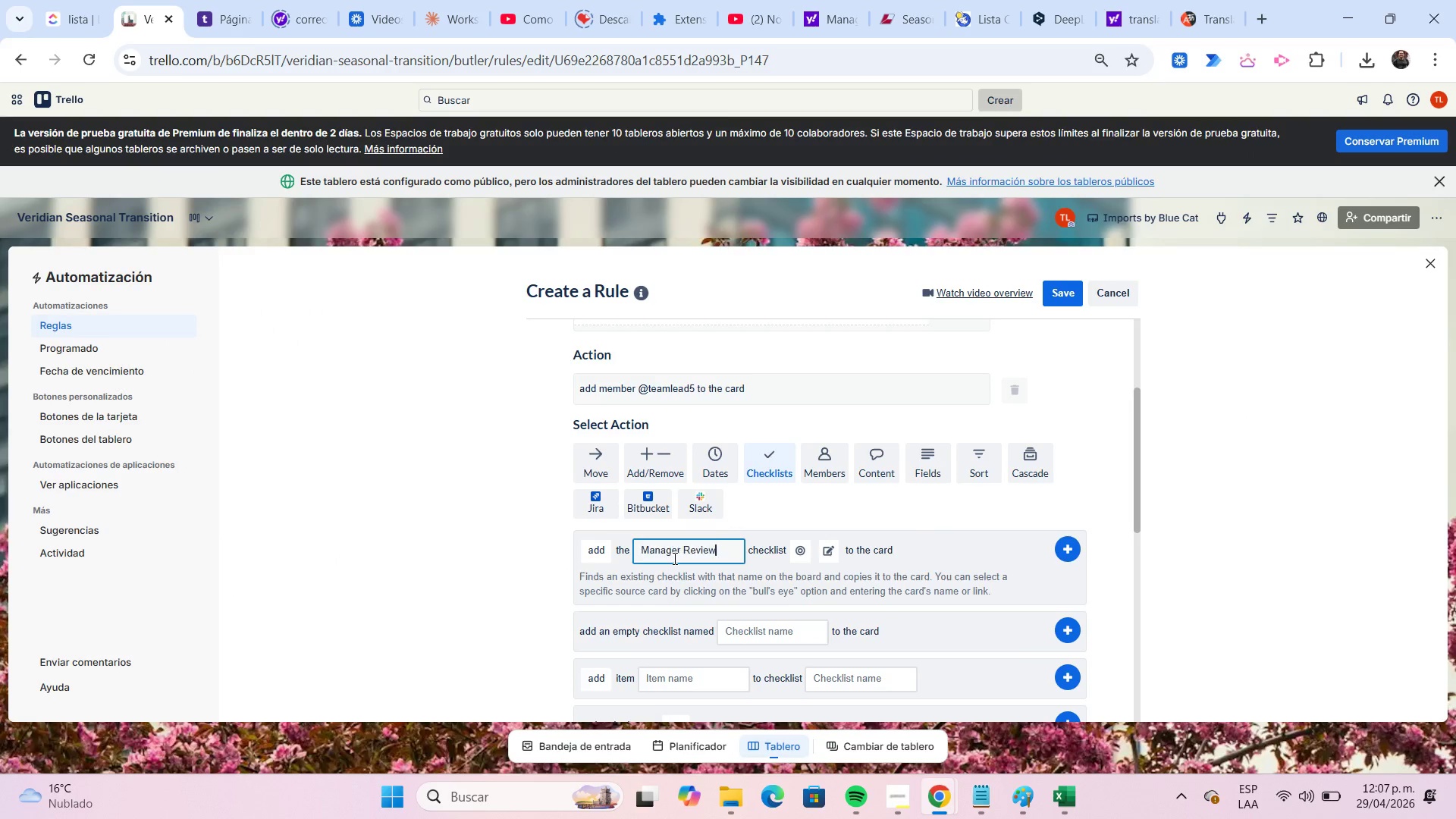 
key(Control+V)
 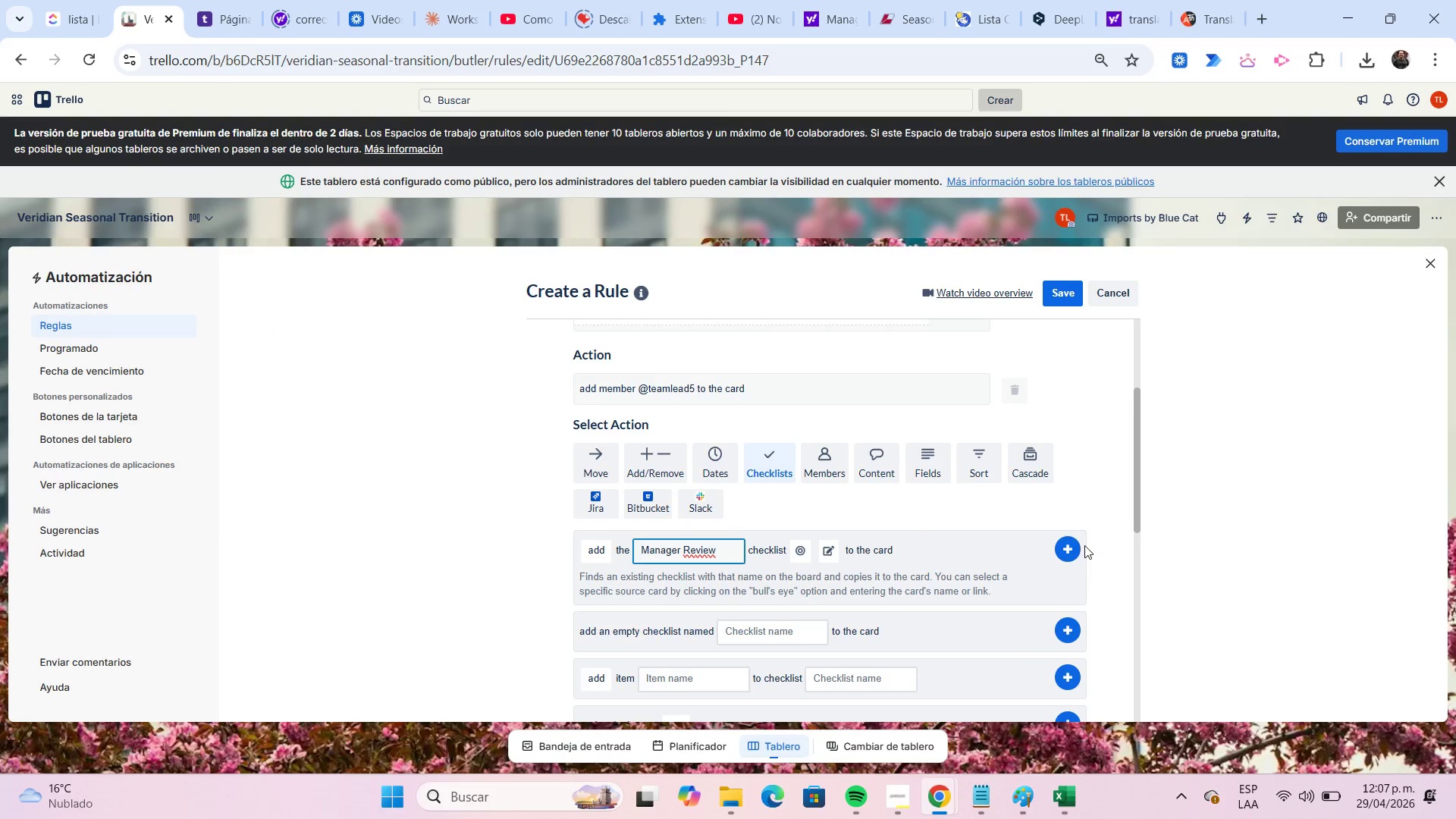 
left_click([1074, 551])
 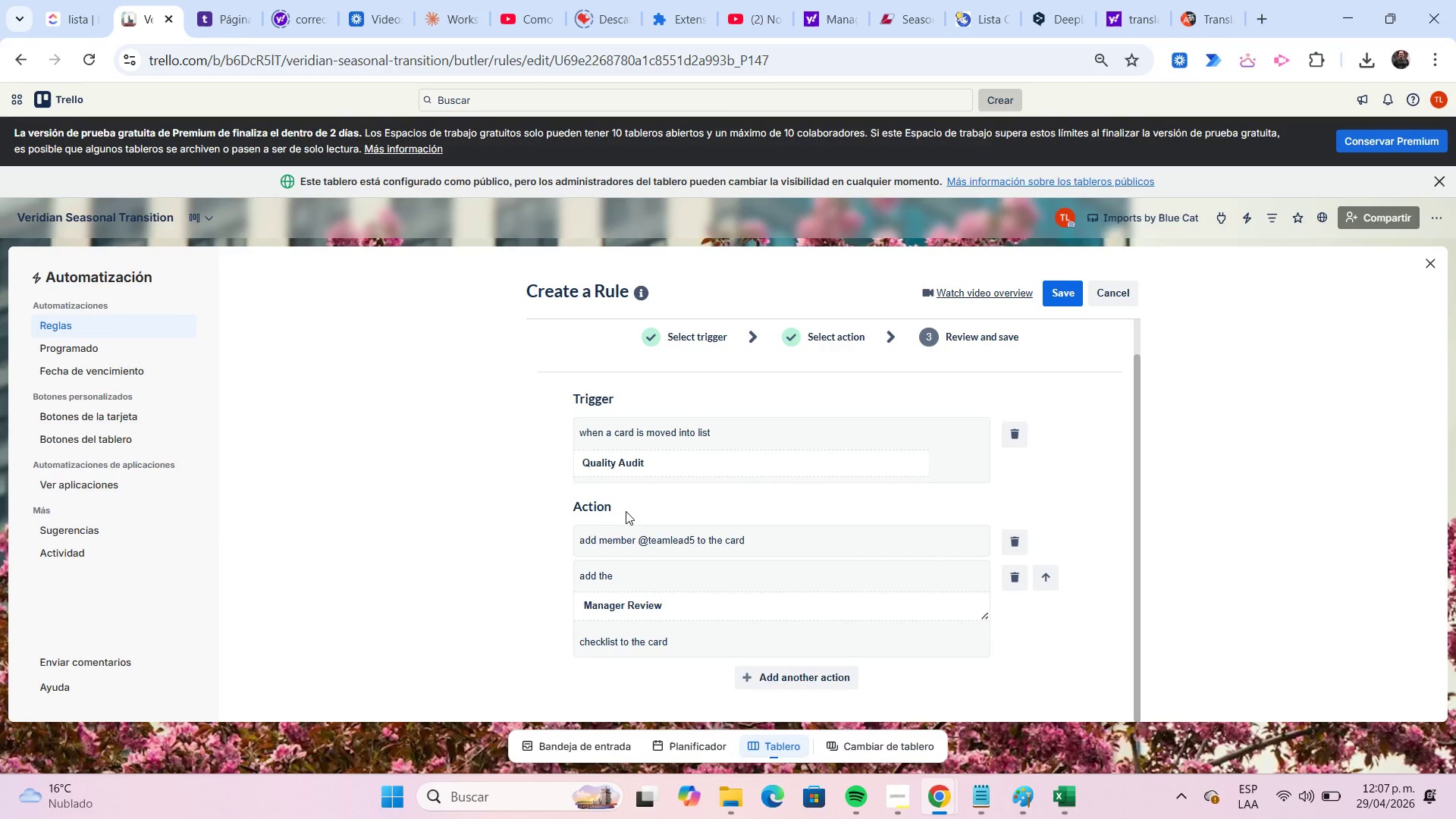 
wait(8.12)
 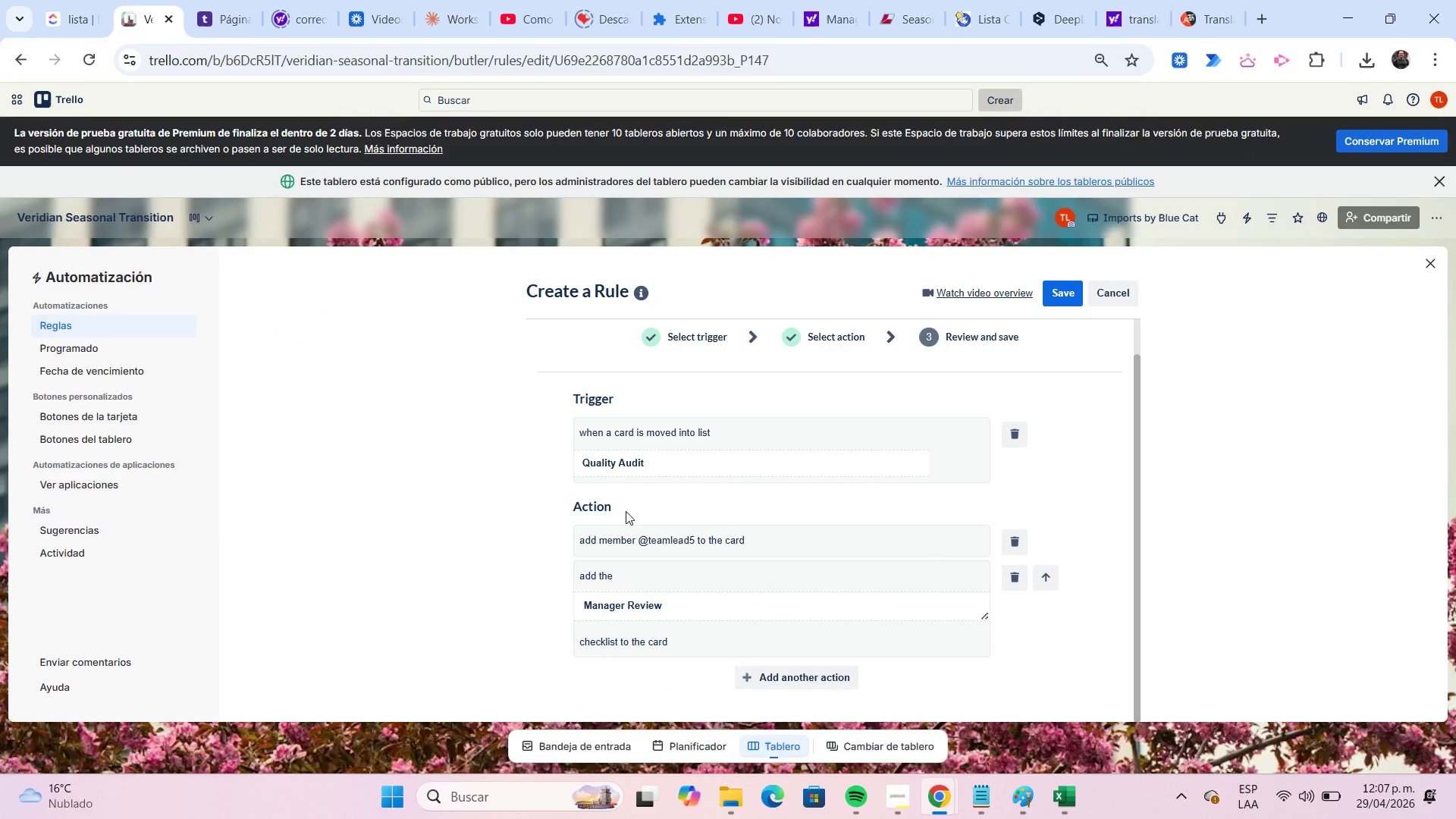 
left_click([1056, 301])
 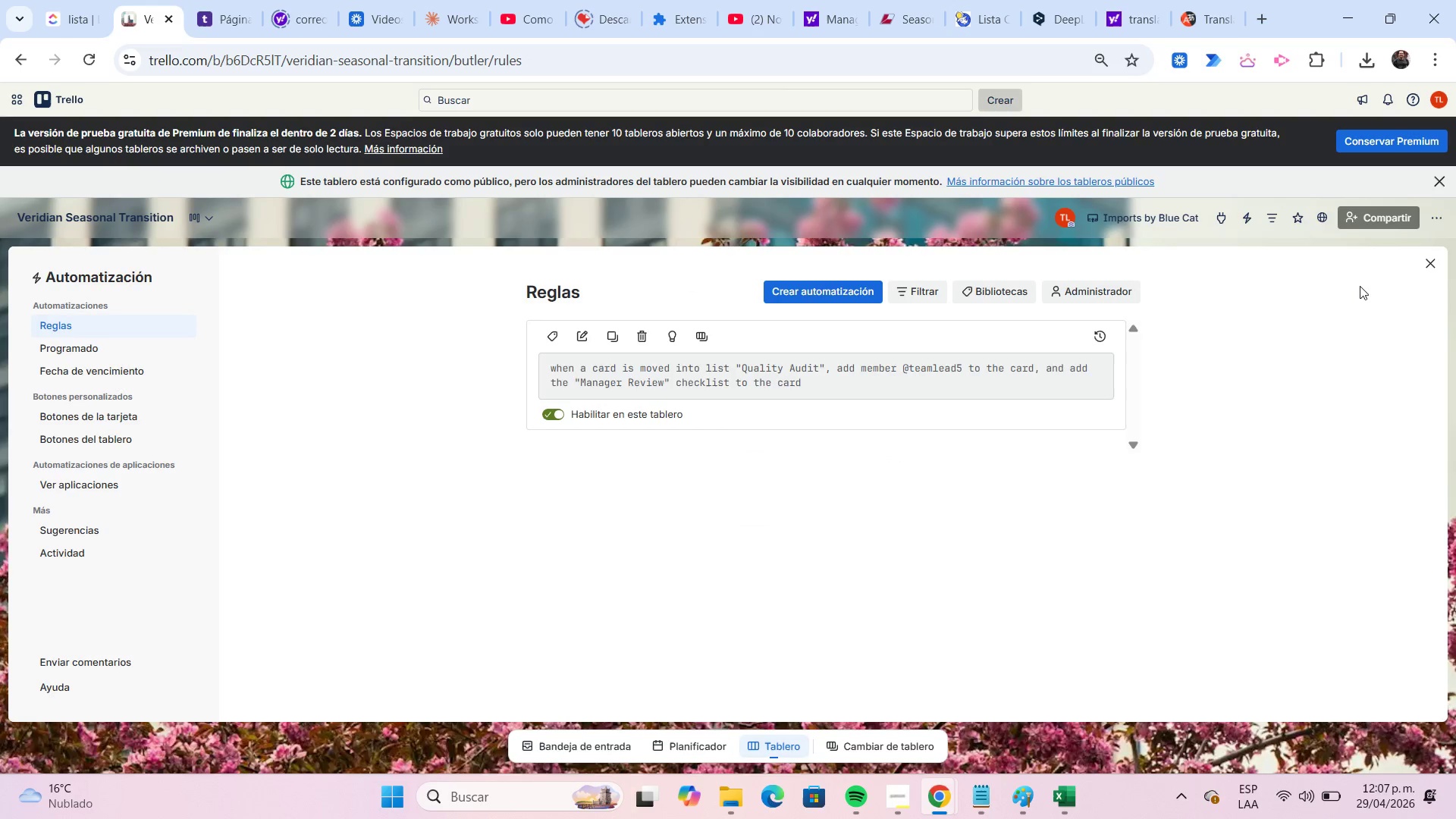 
left_click([1438, 262])
 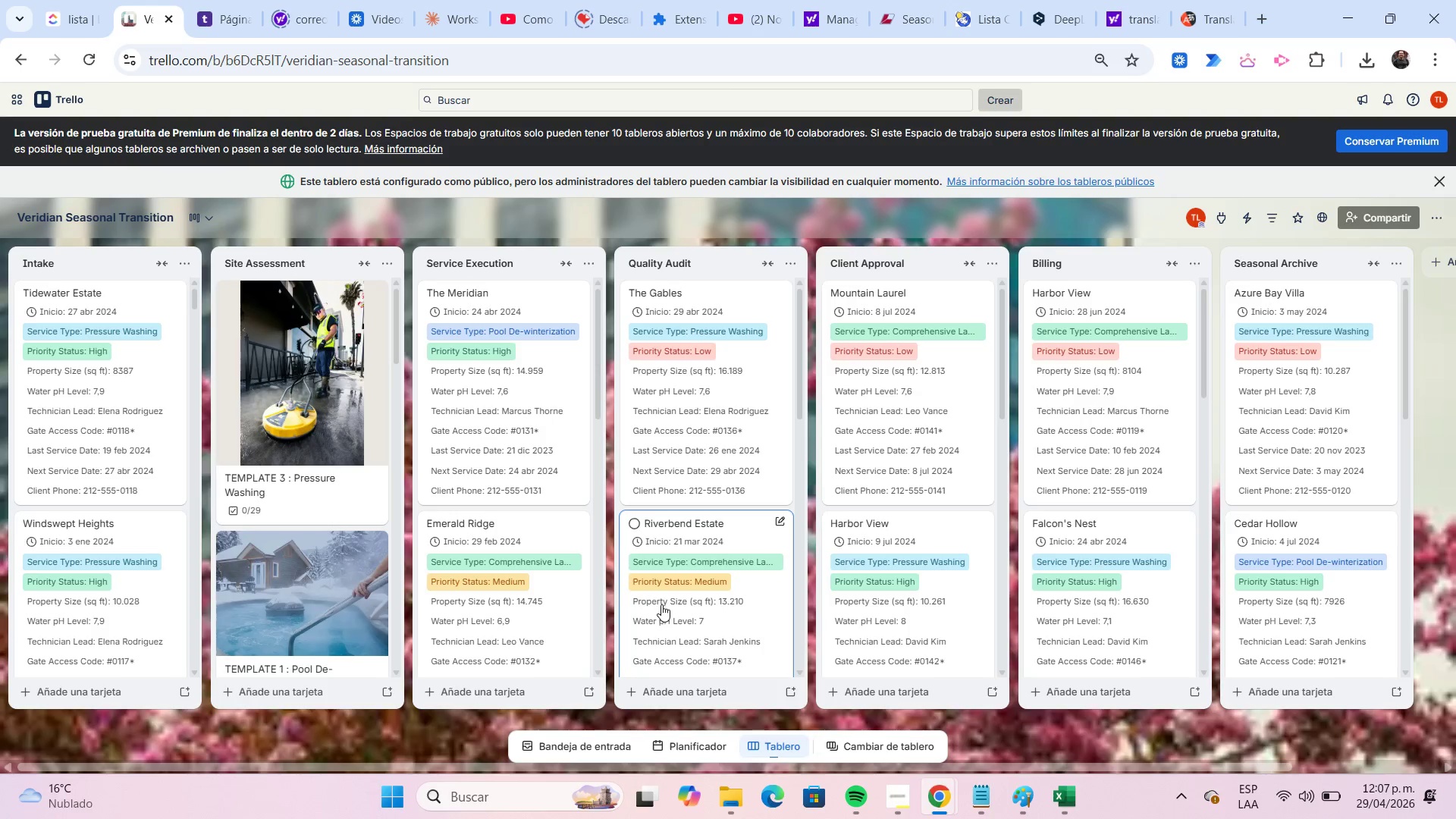 
mouse_move([122, 424])
 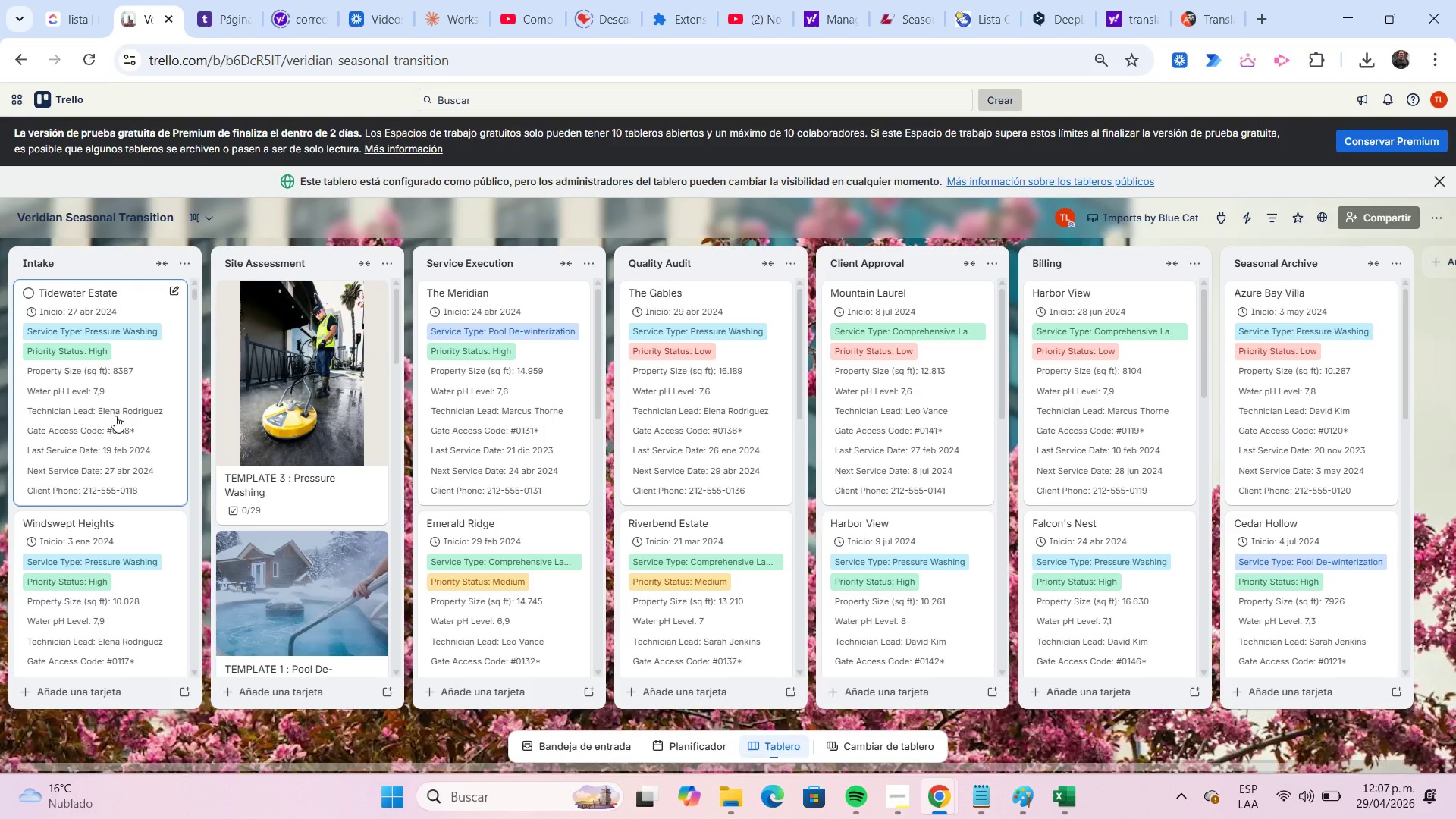 
left_click_drag(start_coordinate=[115, 416], to_coordinate=[647, 414])
 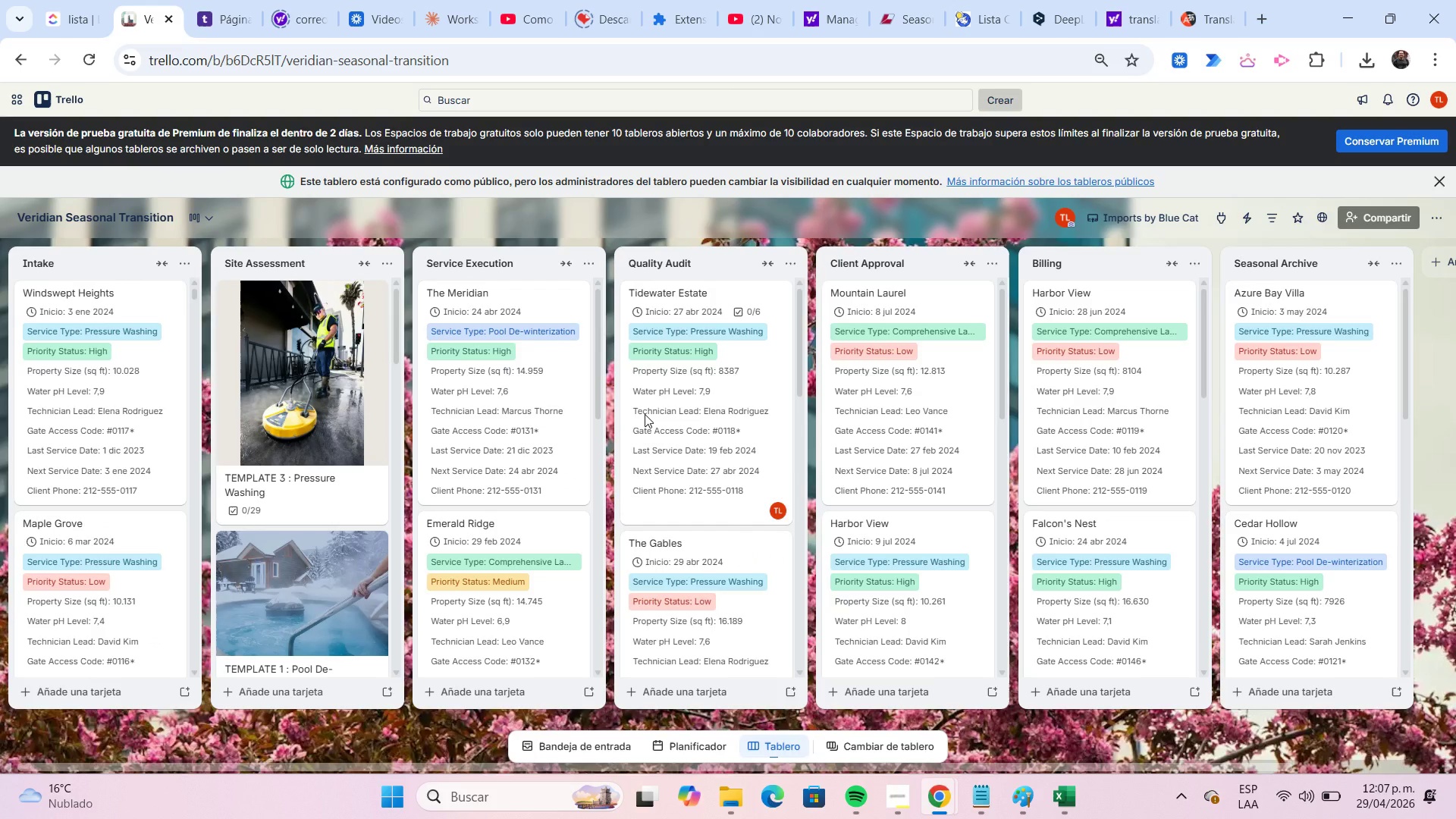 
wait(8.47)
 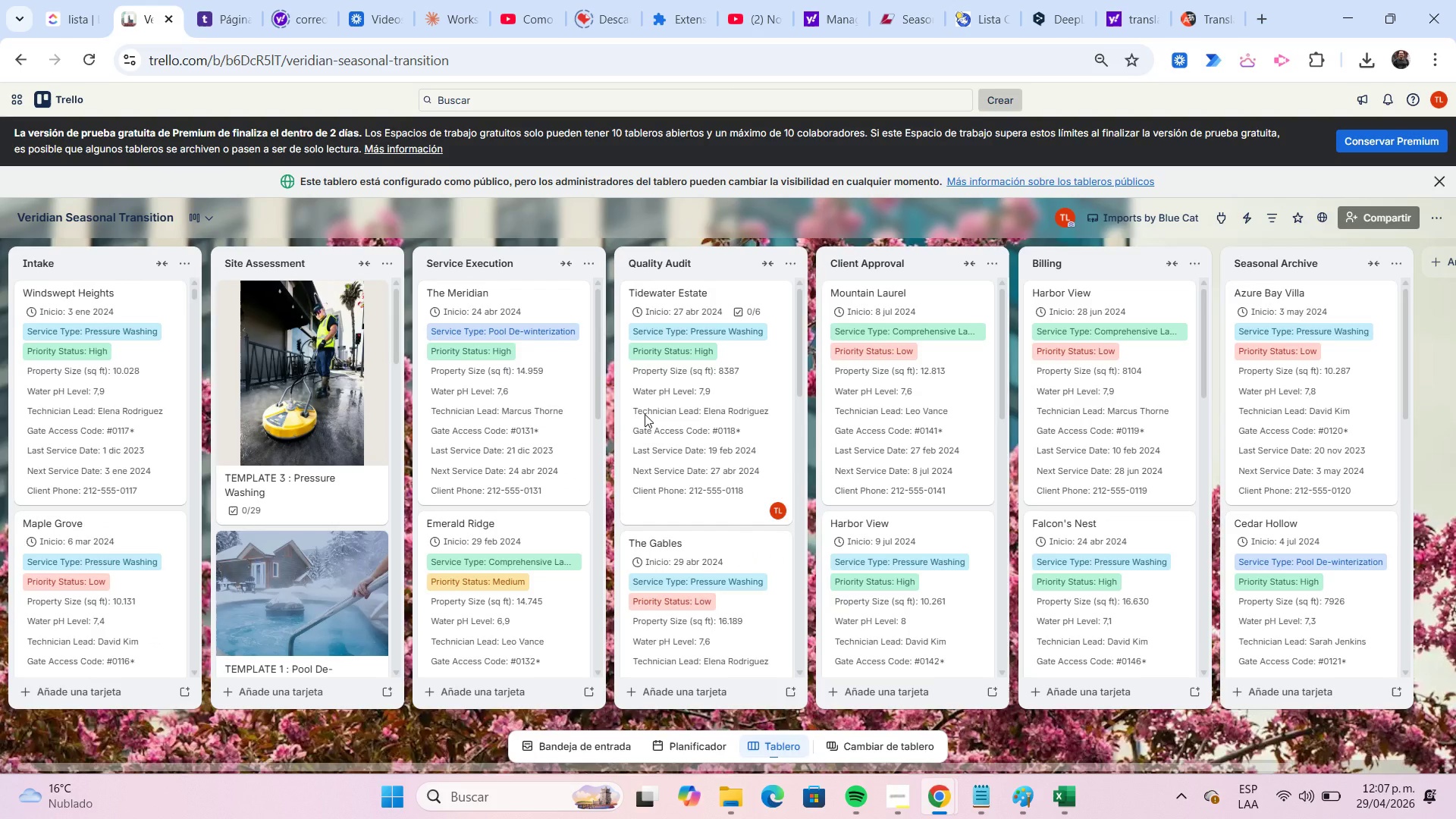 
scroll: coordinate [739, 358], scroll_direction: down, amount: 4.0
 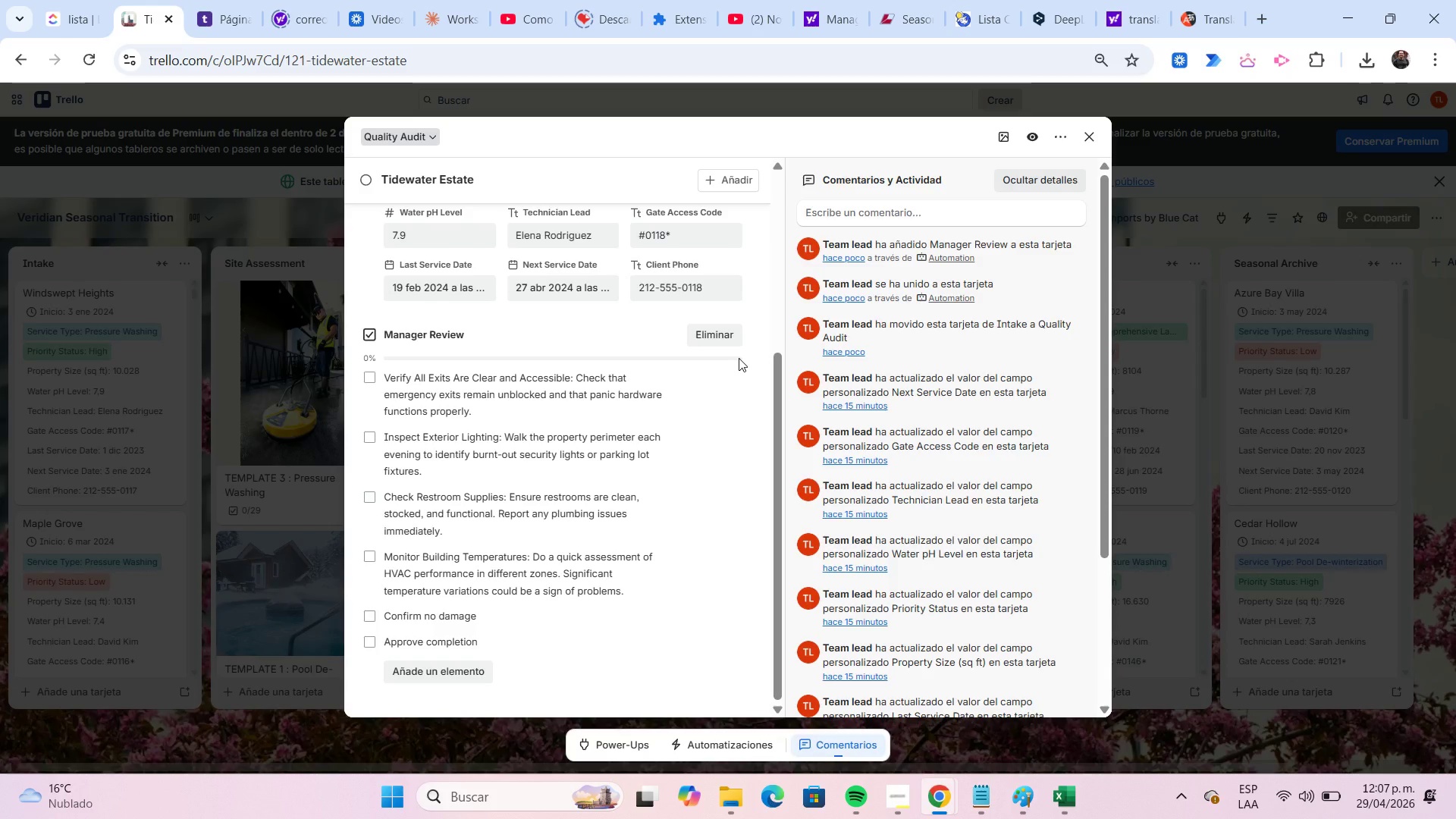 
scroll: coordinate [739, 358], scroll_direction: up, amount: 4.0